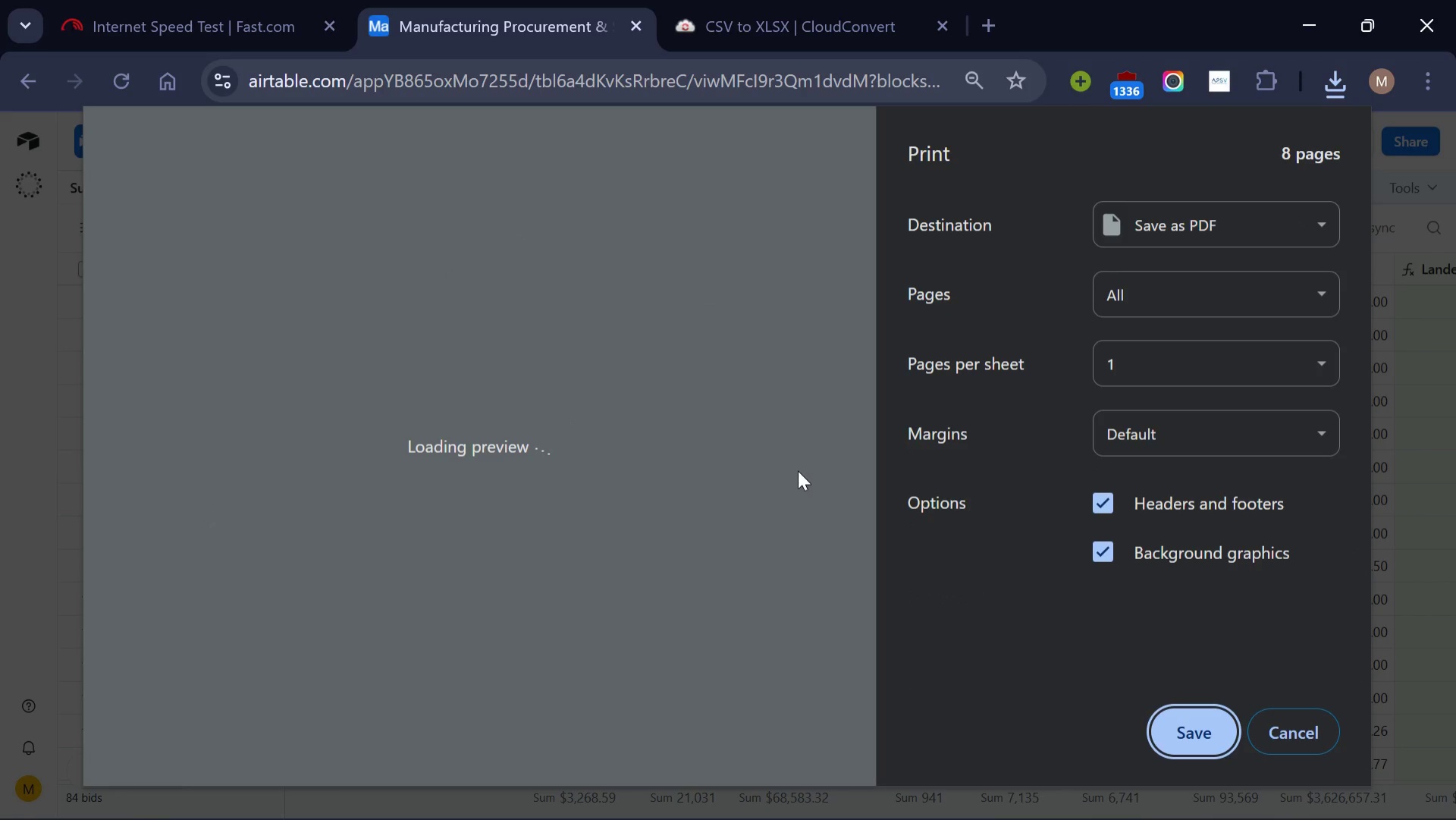 
scroll: coordinate [593, 519], scroll_direction: up, amount: 5.0
 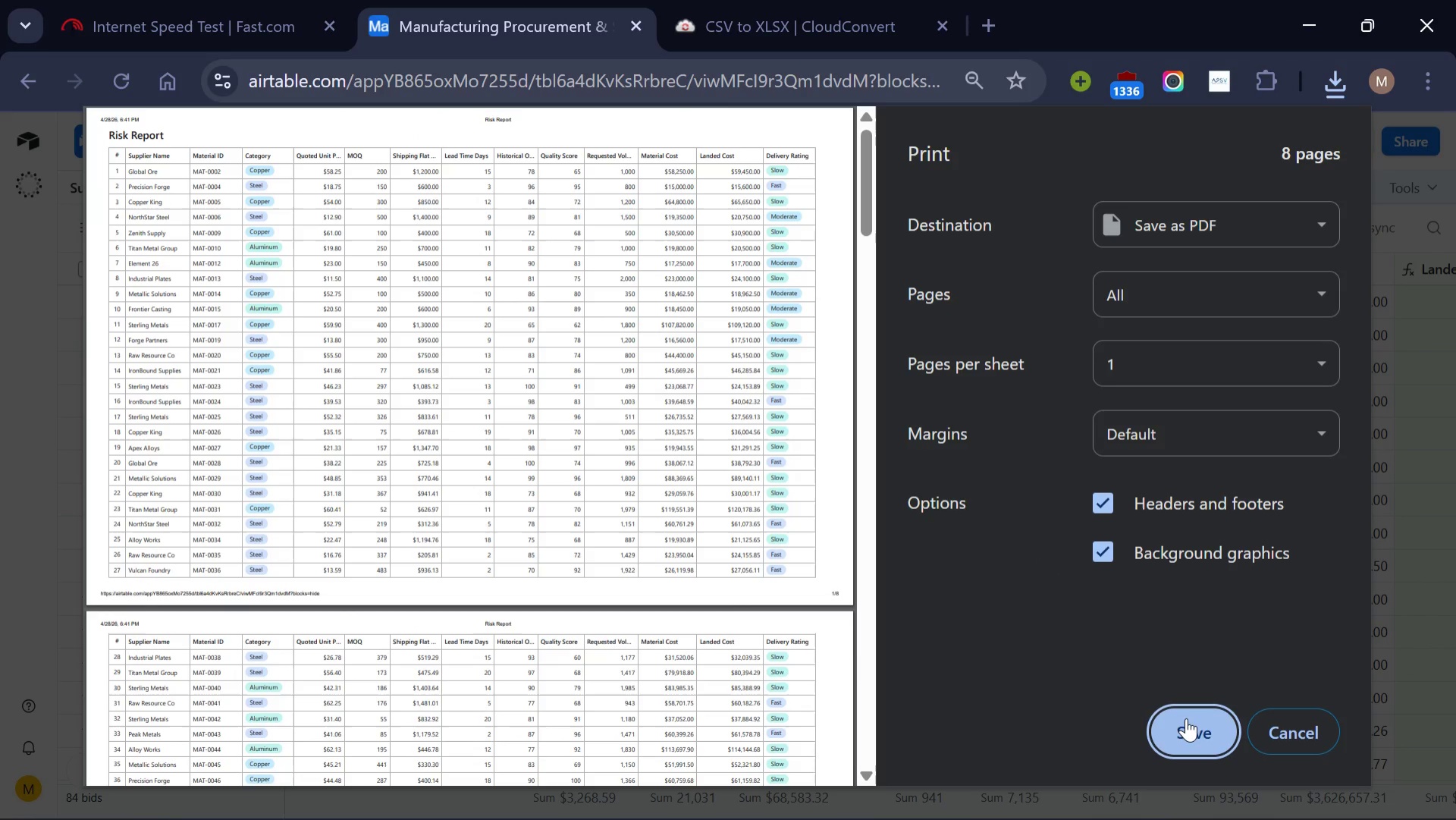 
left_click([1186, 718])
 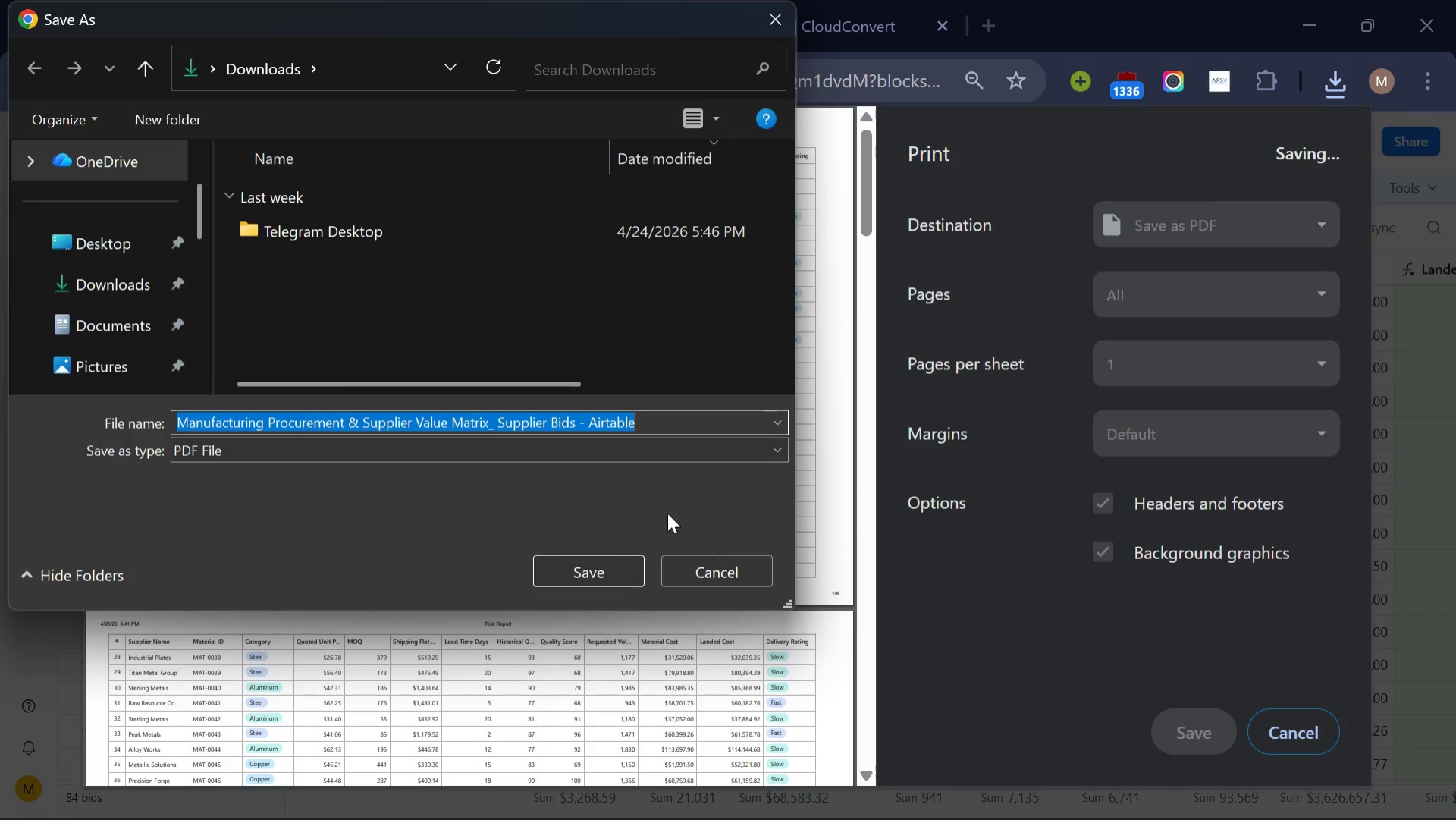 
key(Backspace)
type(Risk Report)
 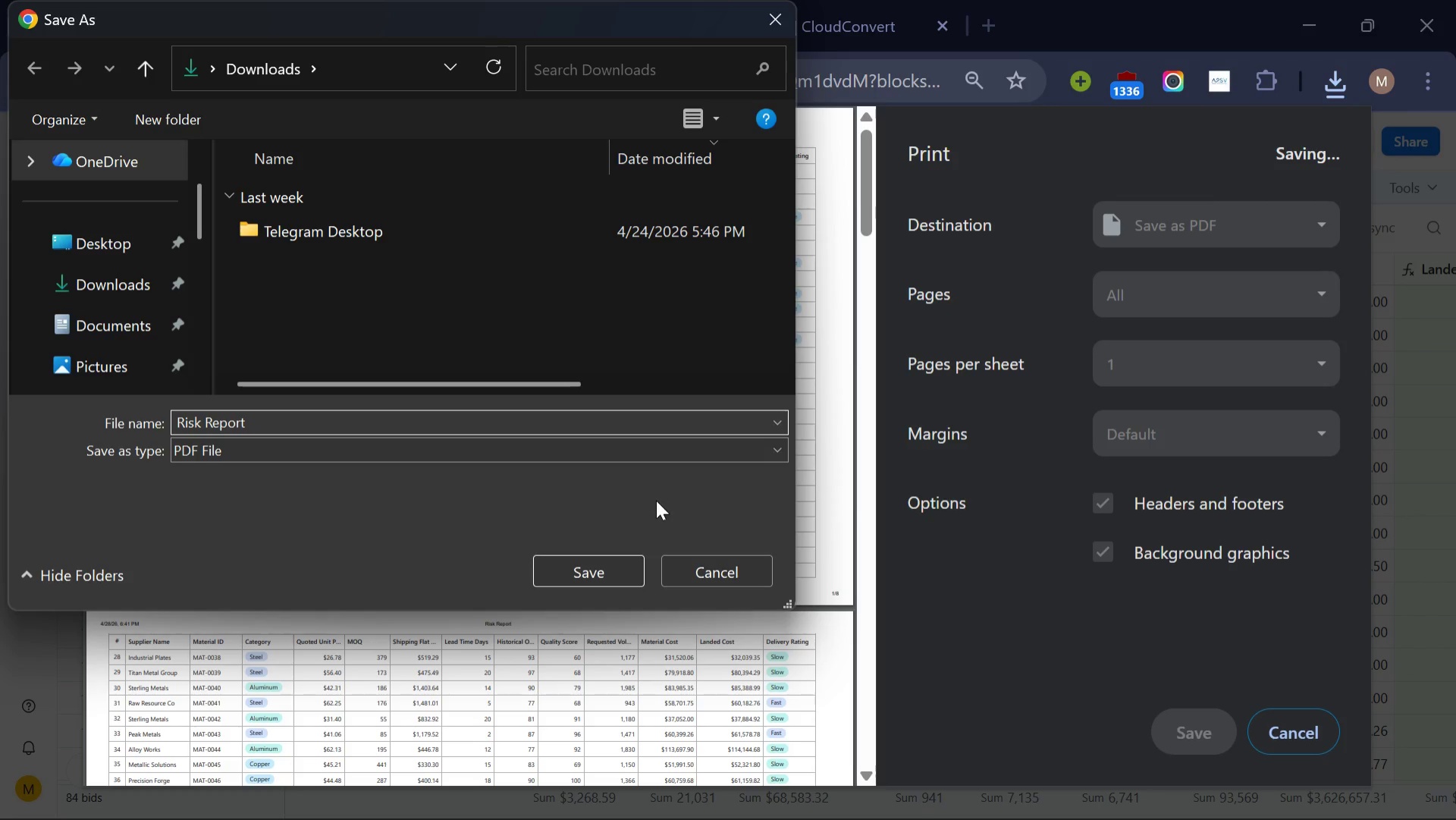 
left_click([588, 569])
 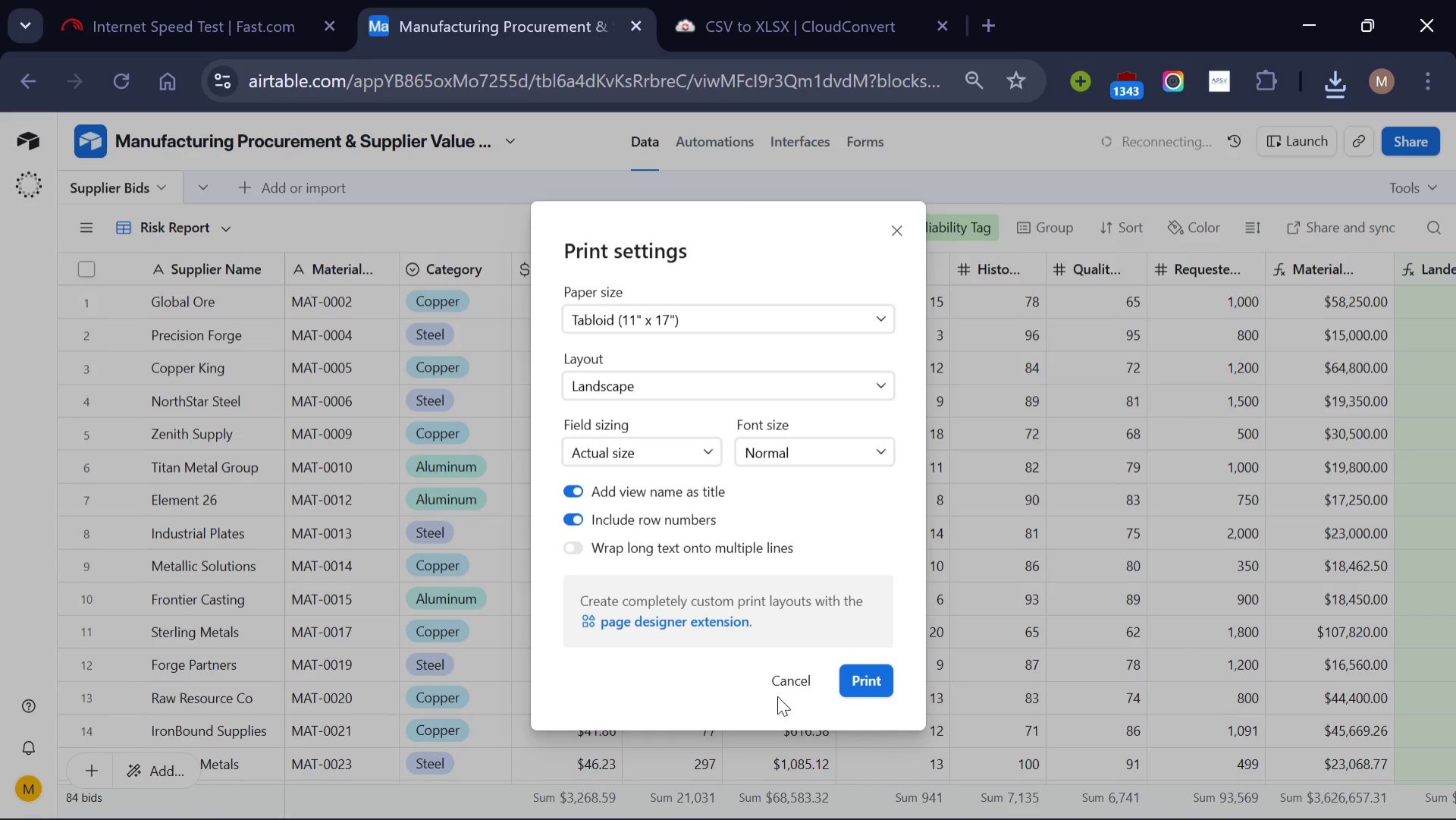 
left_click([786, 686])
 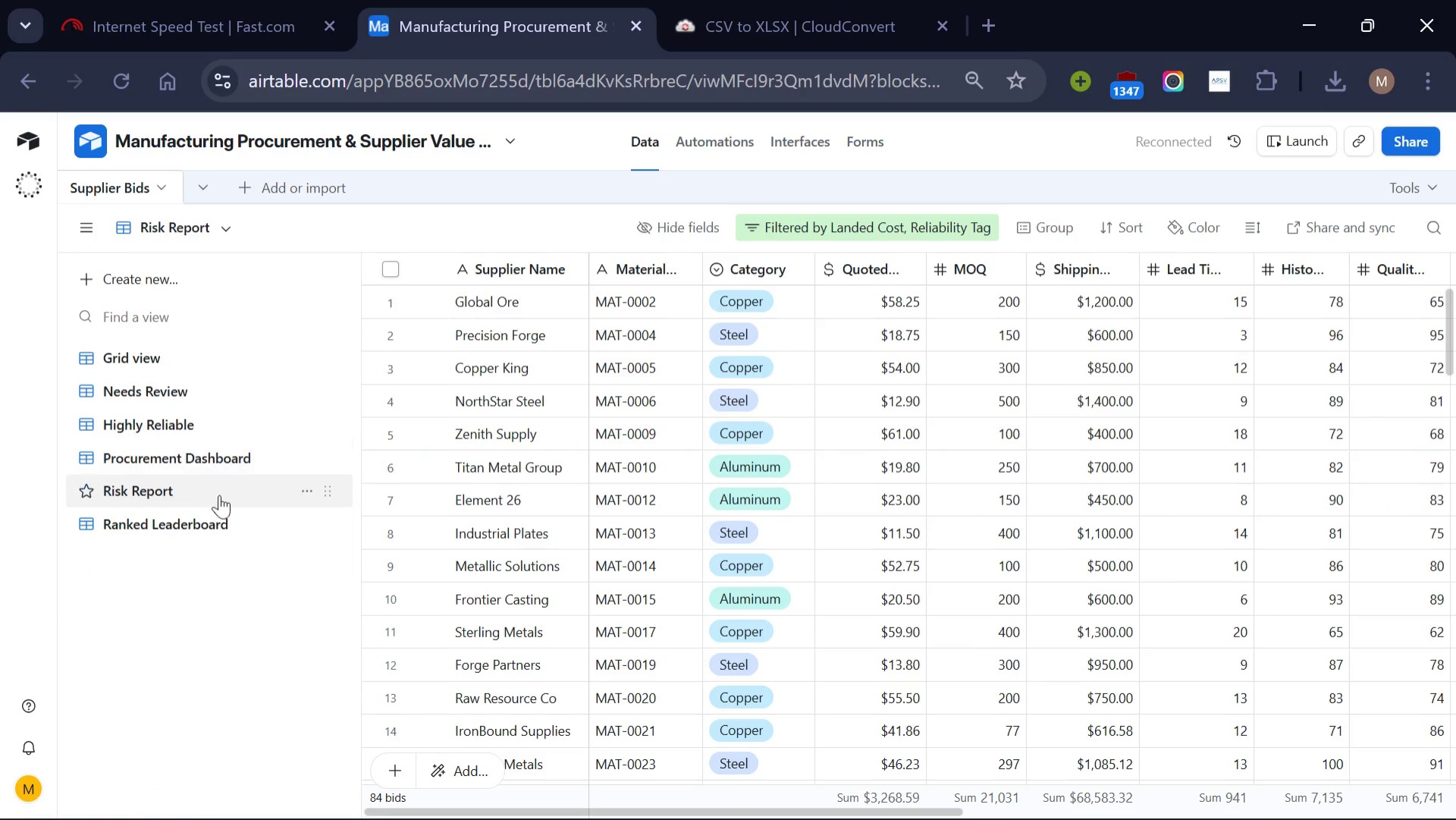 
left_click([224, 515])
 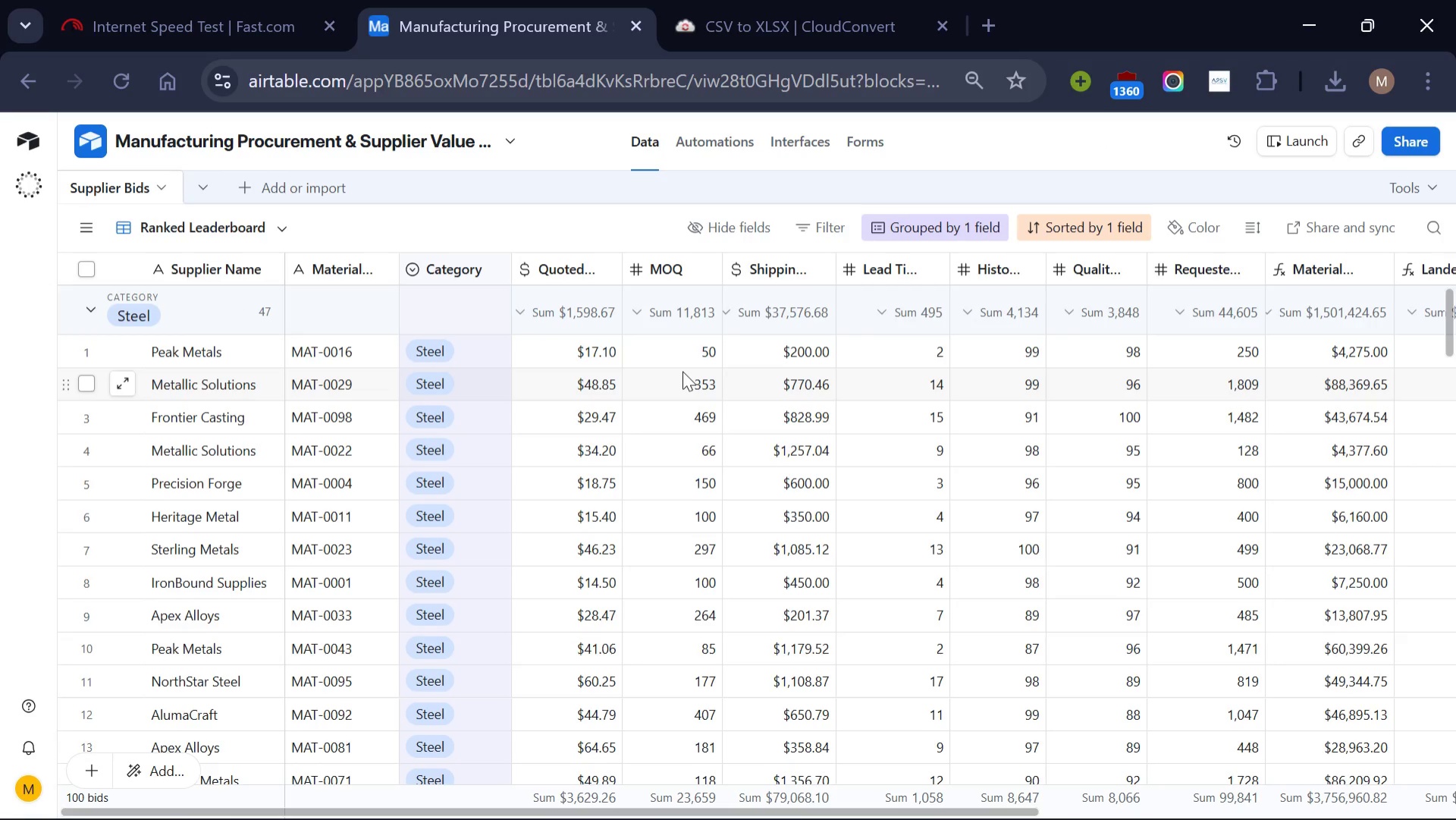 
key(Control+ControlLeft)
 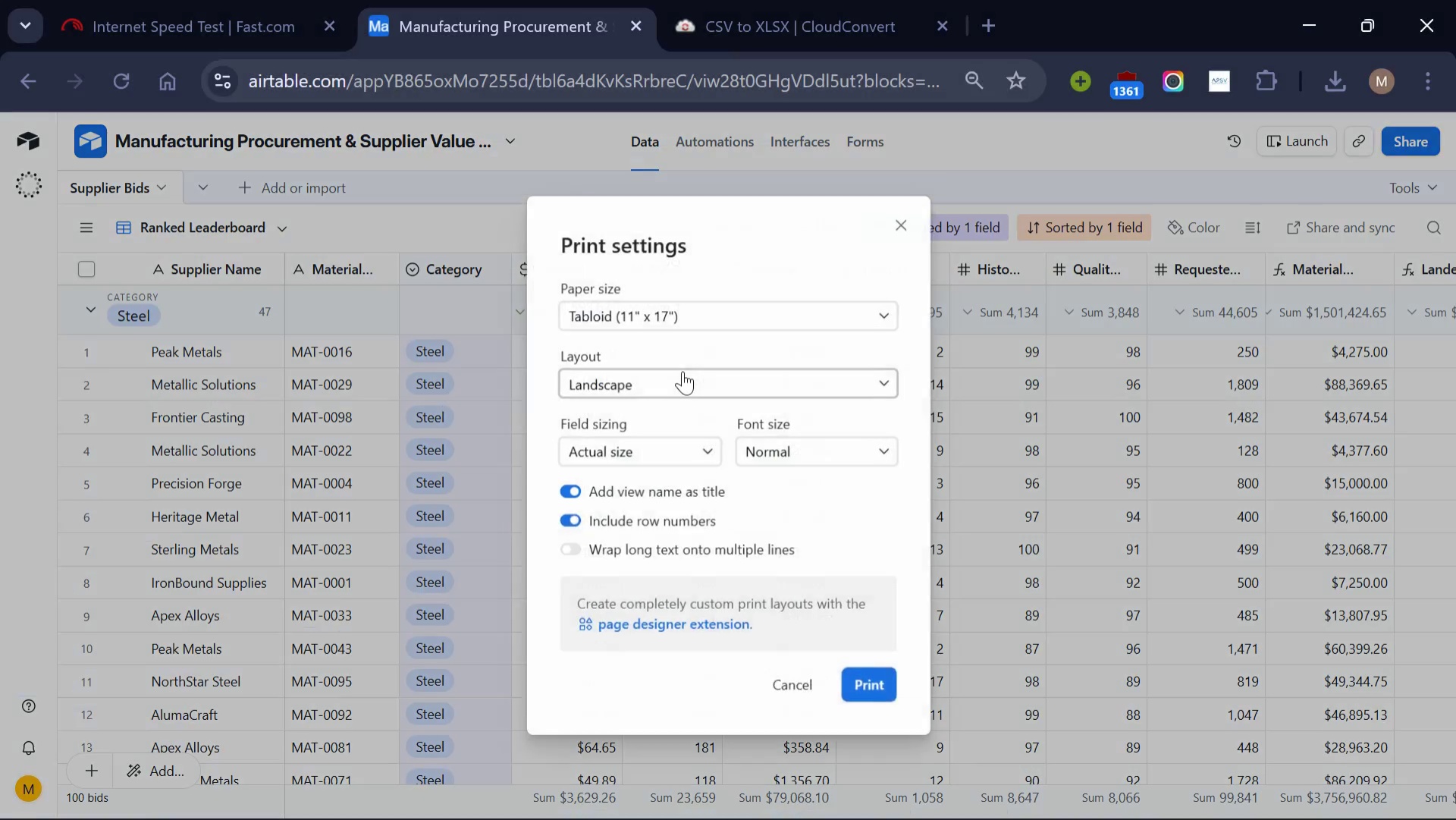 
key(Control+P)
 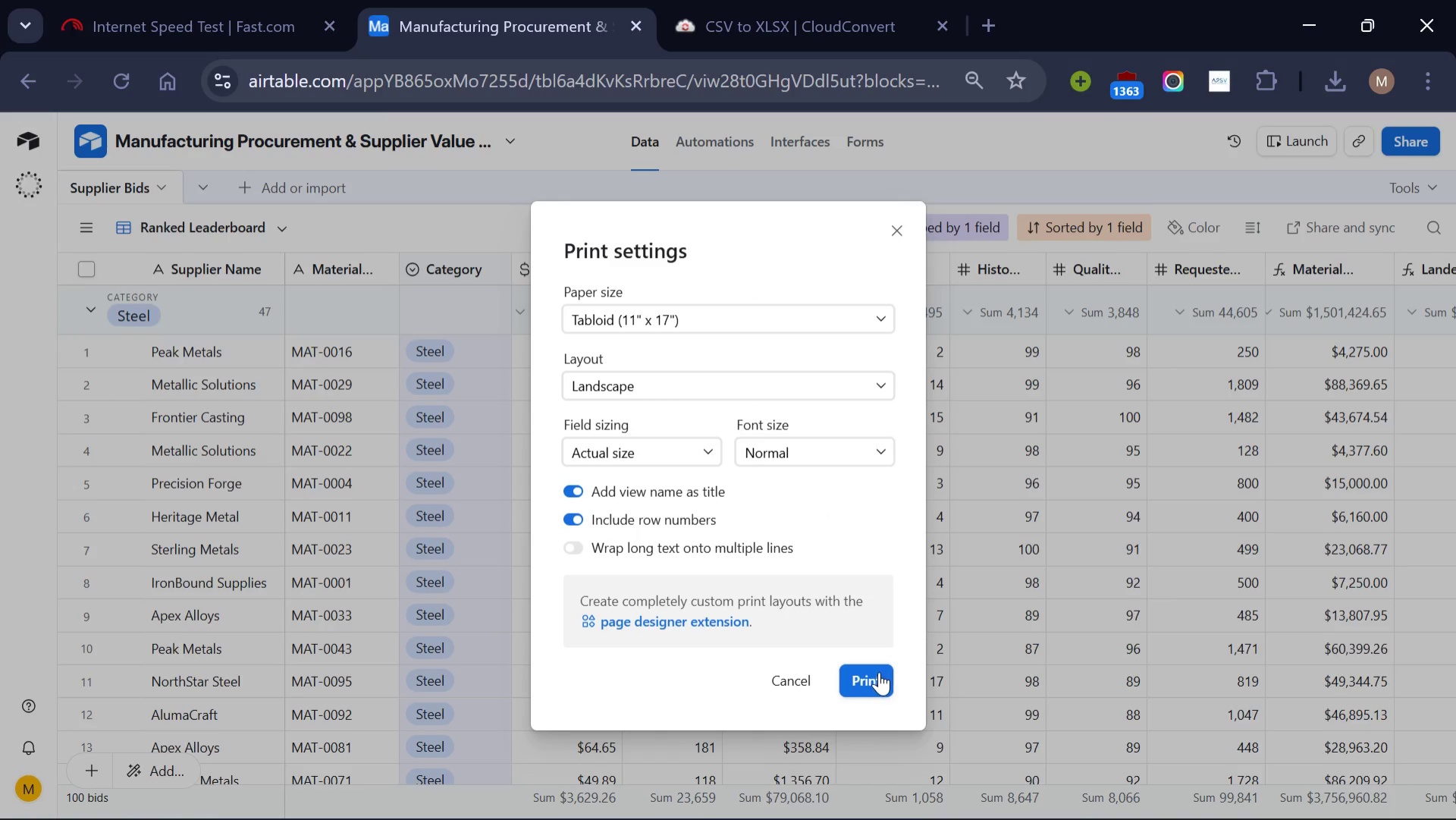 
left_click([878, 672])
 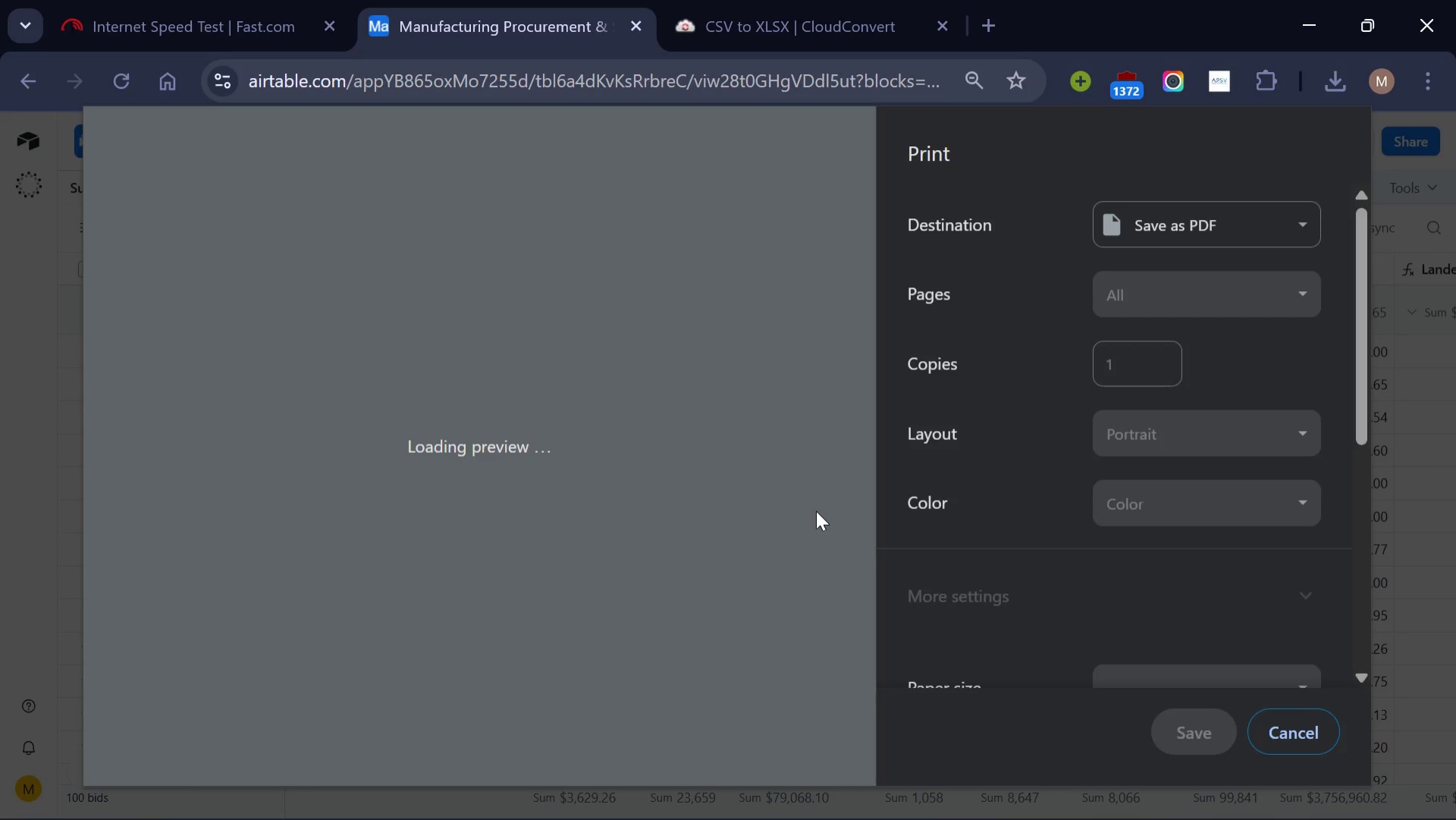 
wait(15.17)
 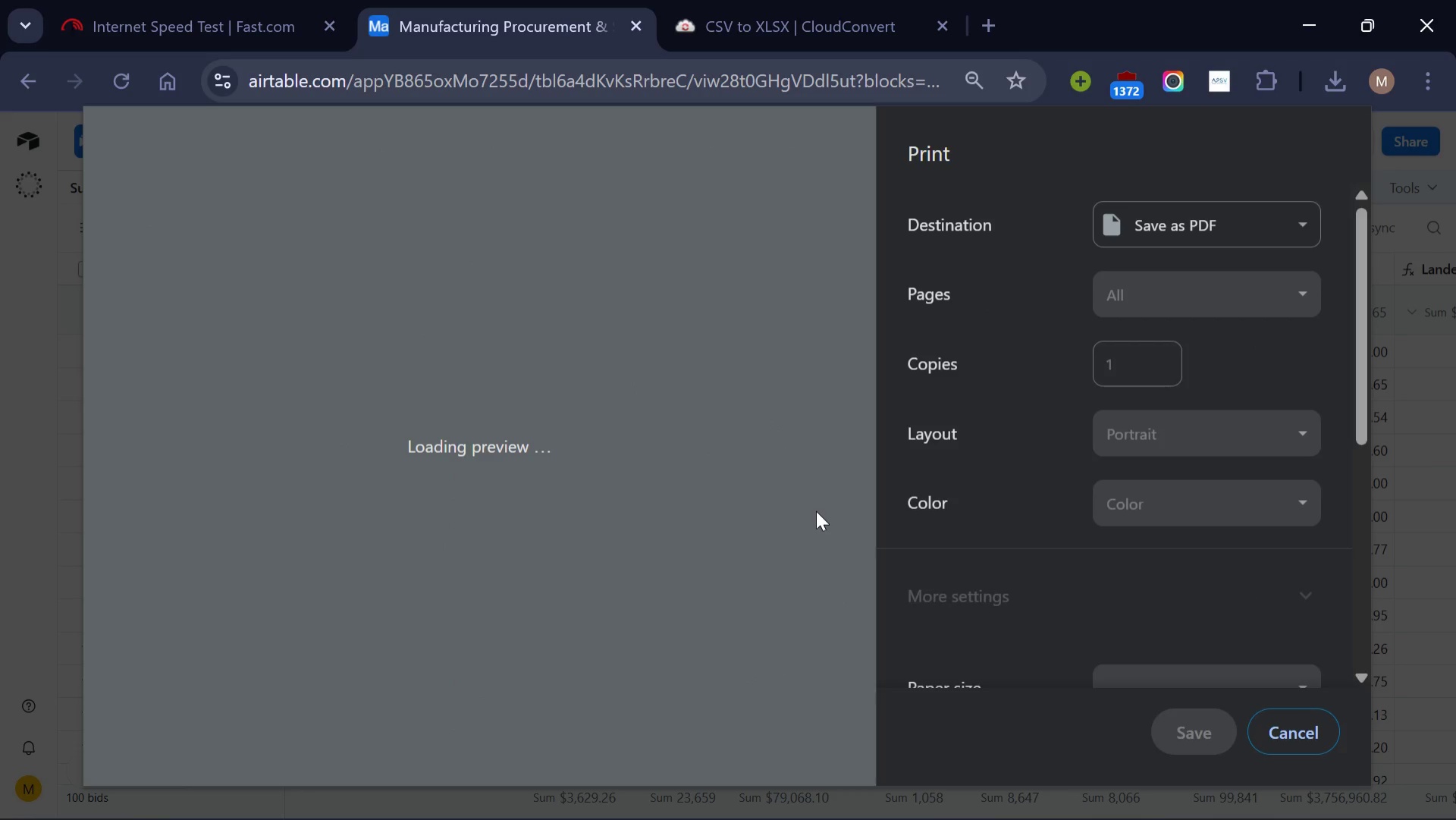 
scroll: coordinate [556, 573], scroll_direction: up, amount: 4.0
 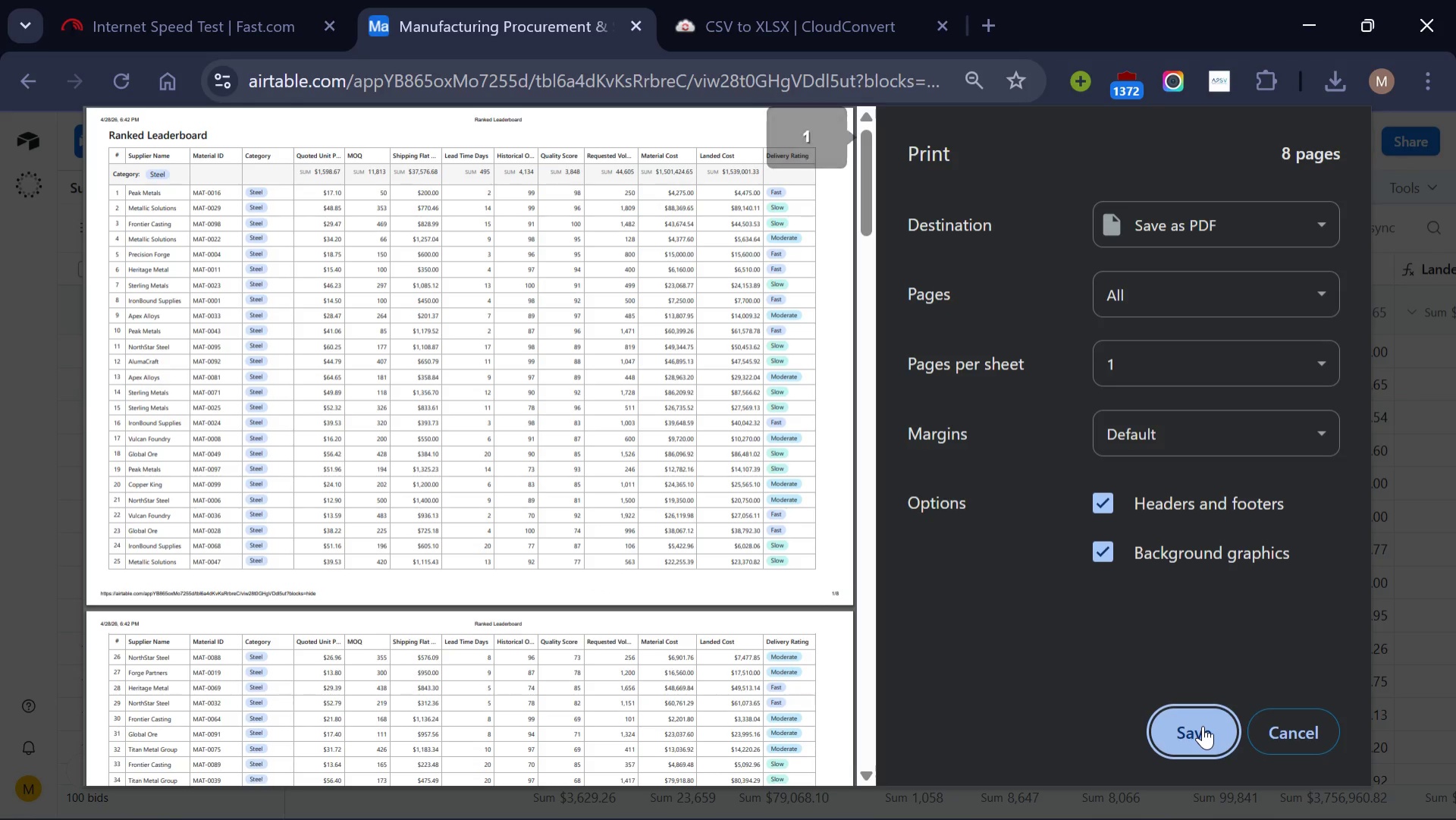 
left_click([1203, 725])
 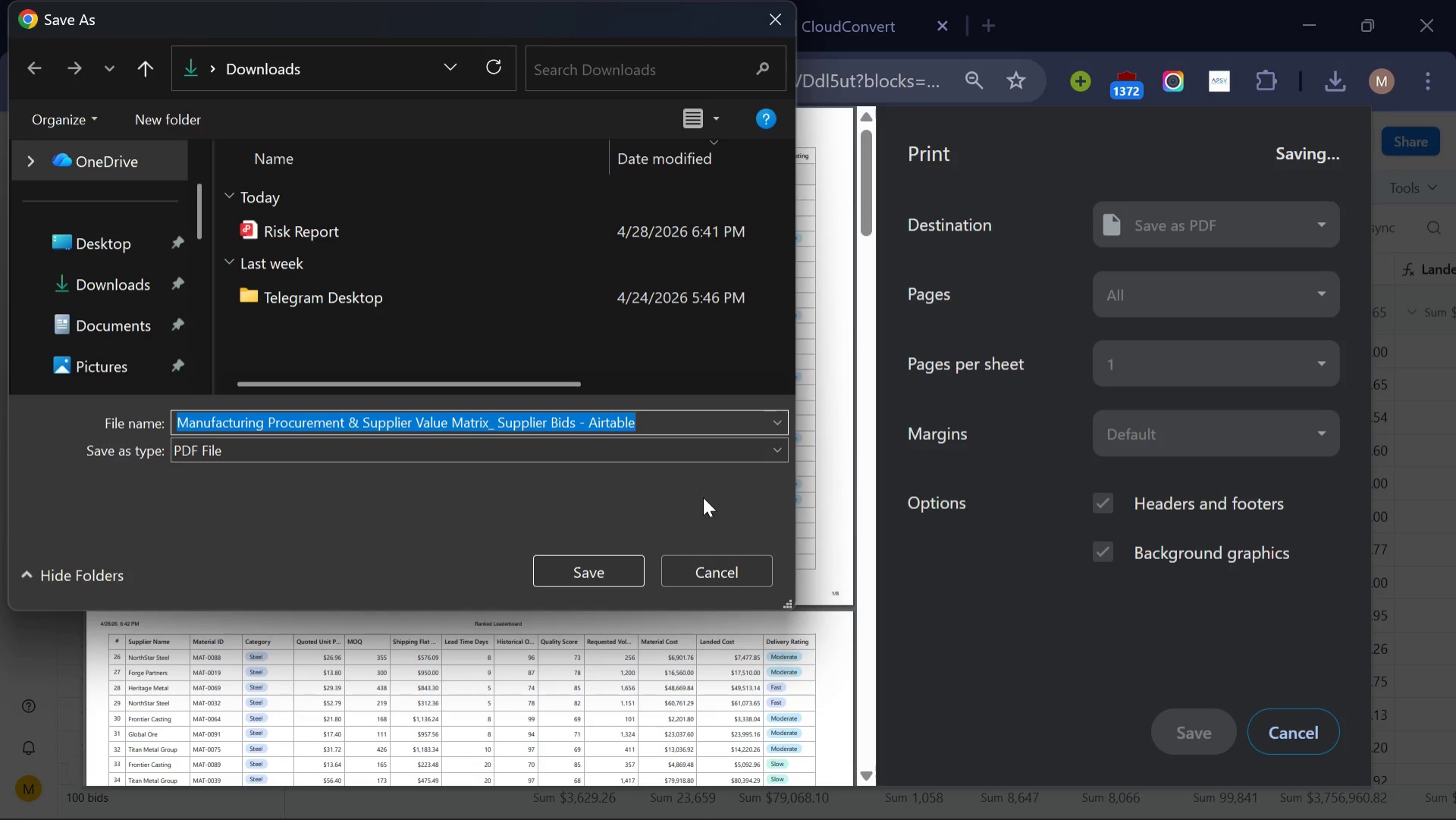 
key(Backspace)
type(Ranked Leaderboard)
 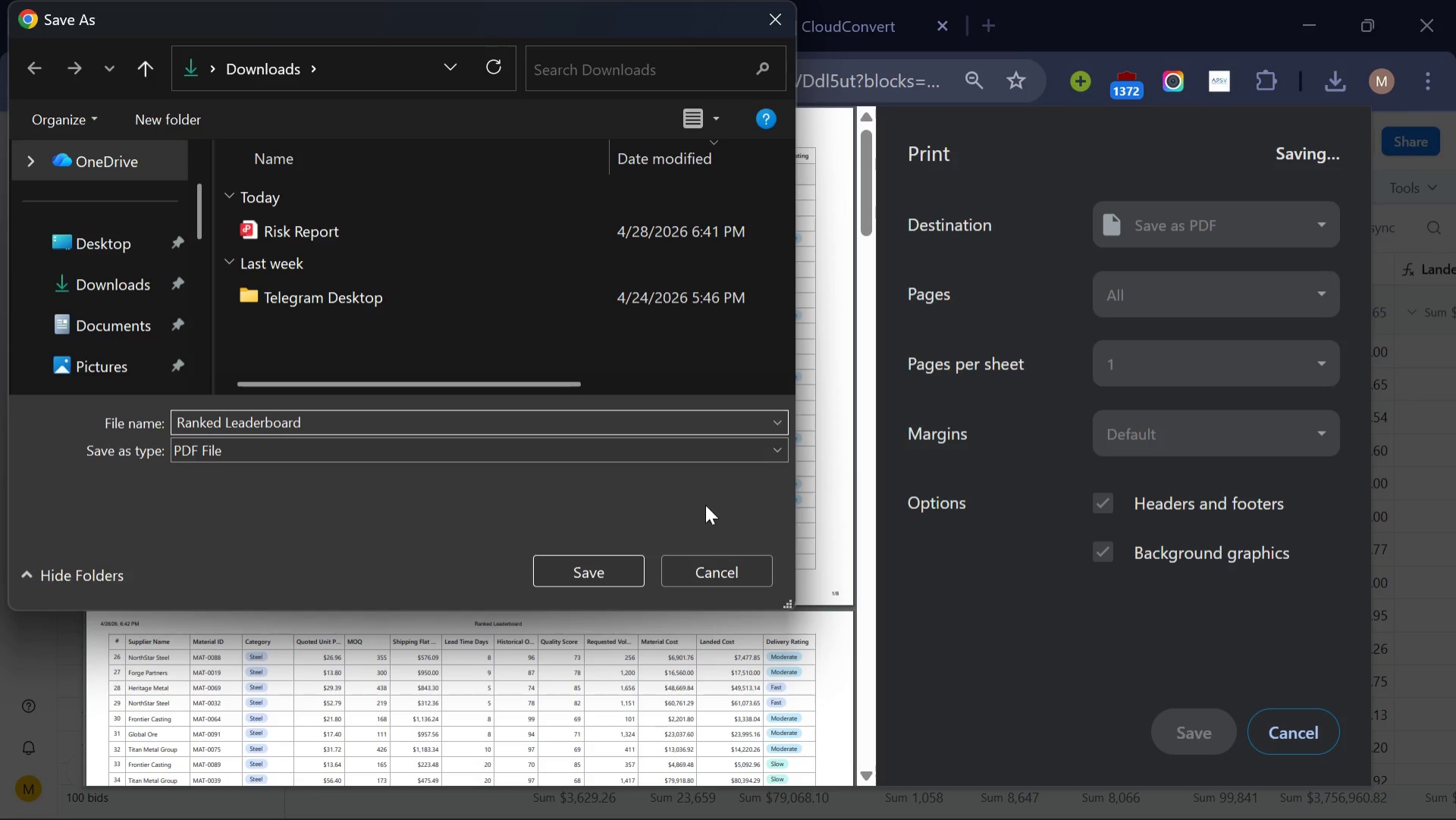 
left_click([596, 567])
 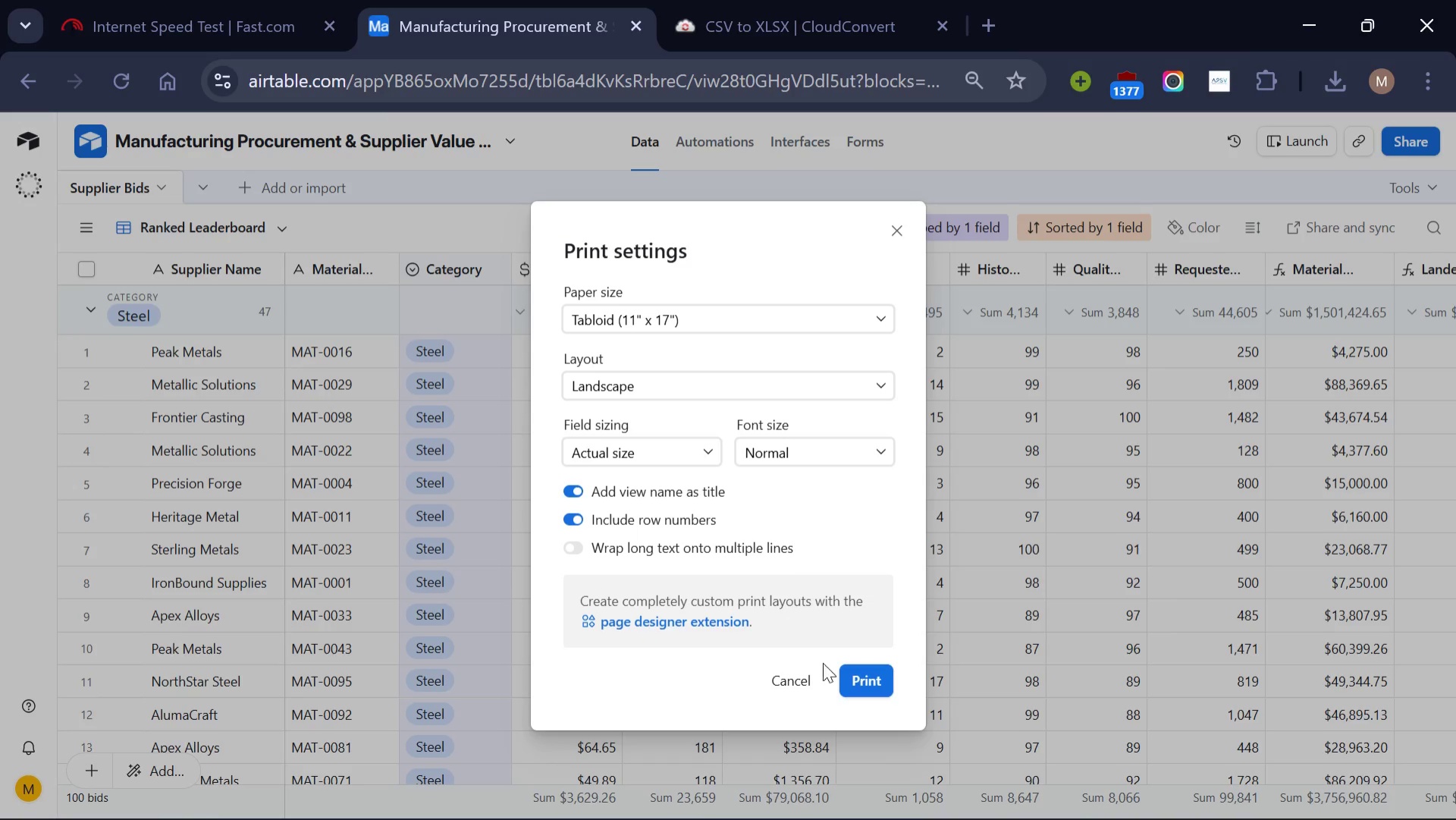 
left_click([799, 680])
 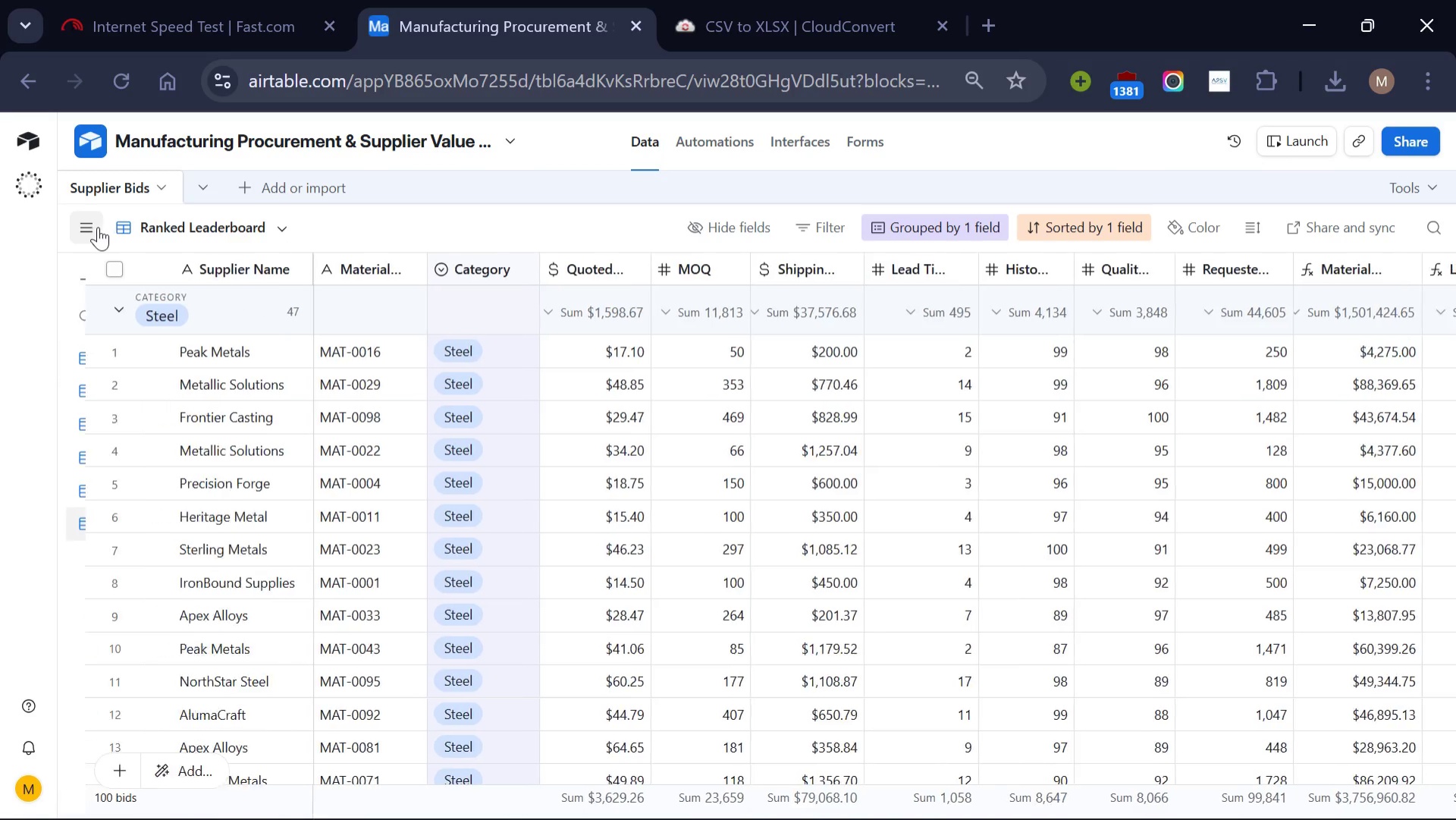 
wait(6.55)
 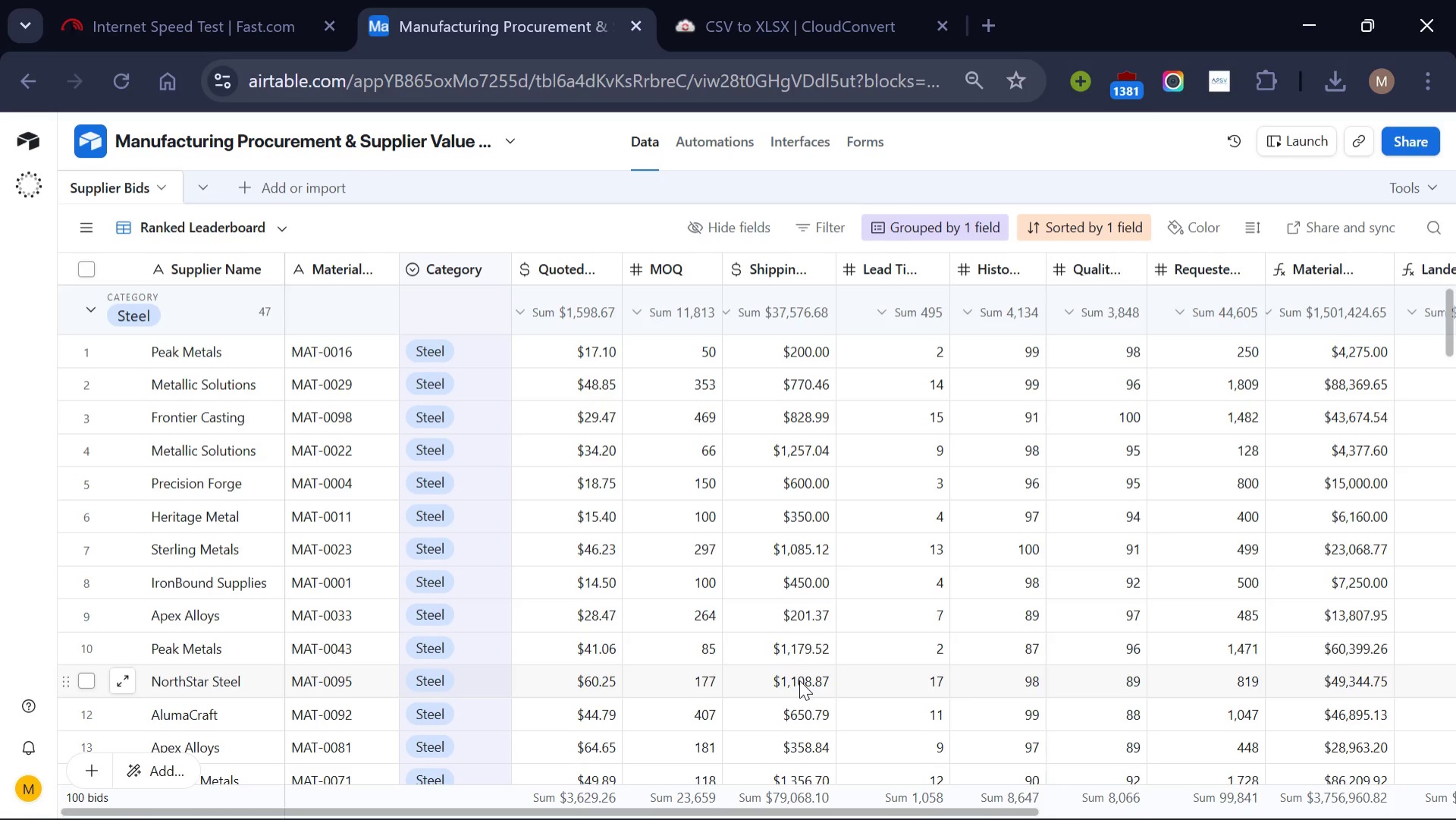 
left_click([190, 362])
 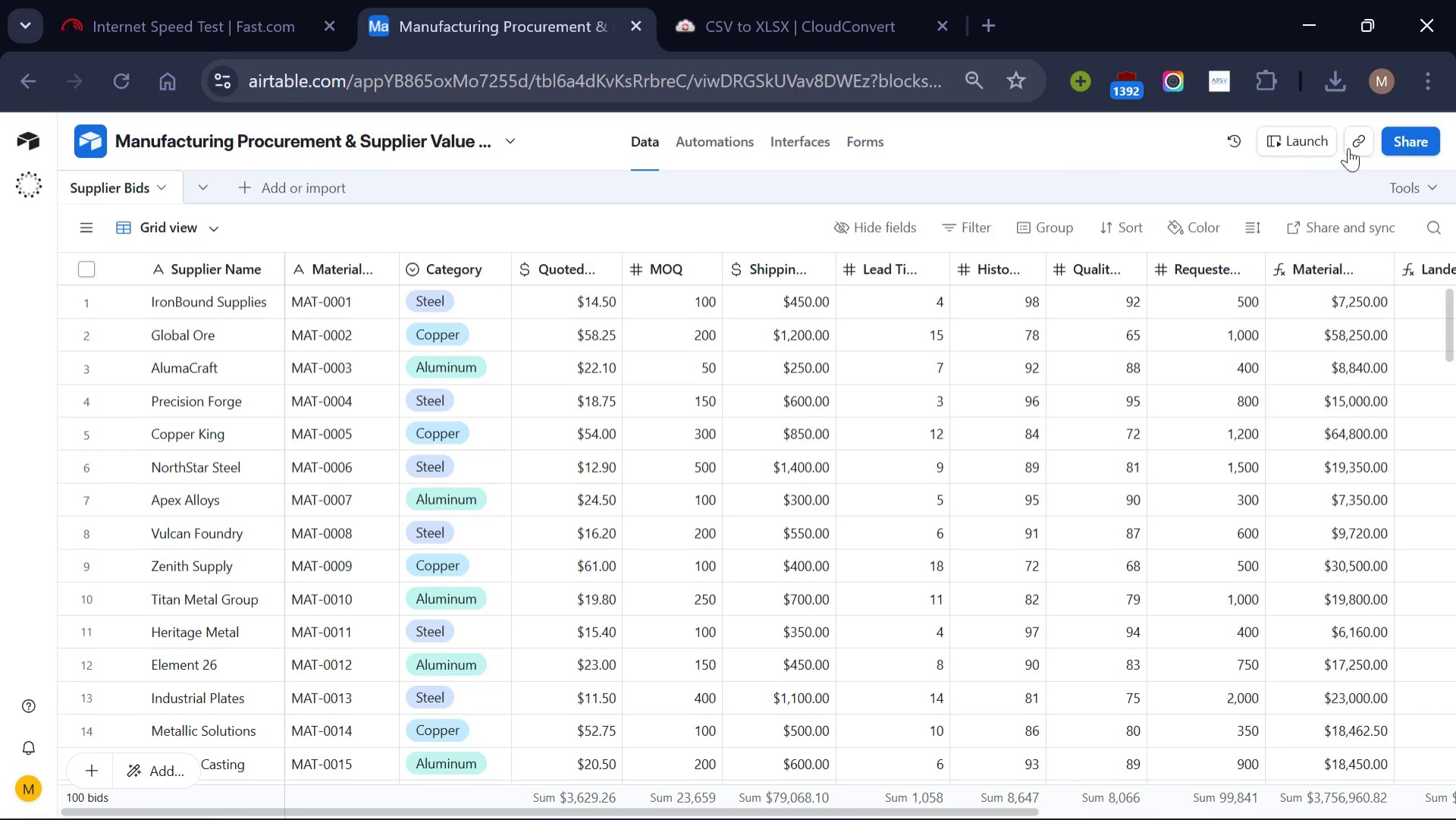 
left_click([1356, 144])
 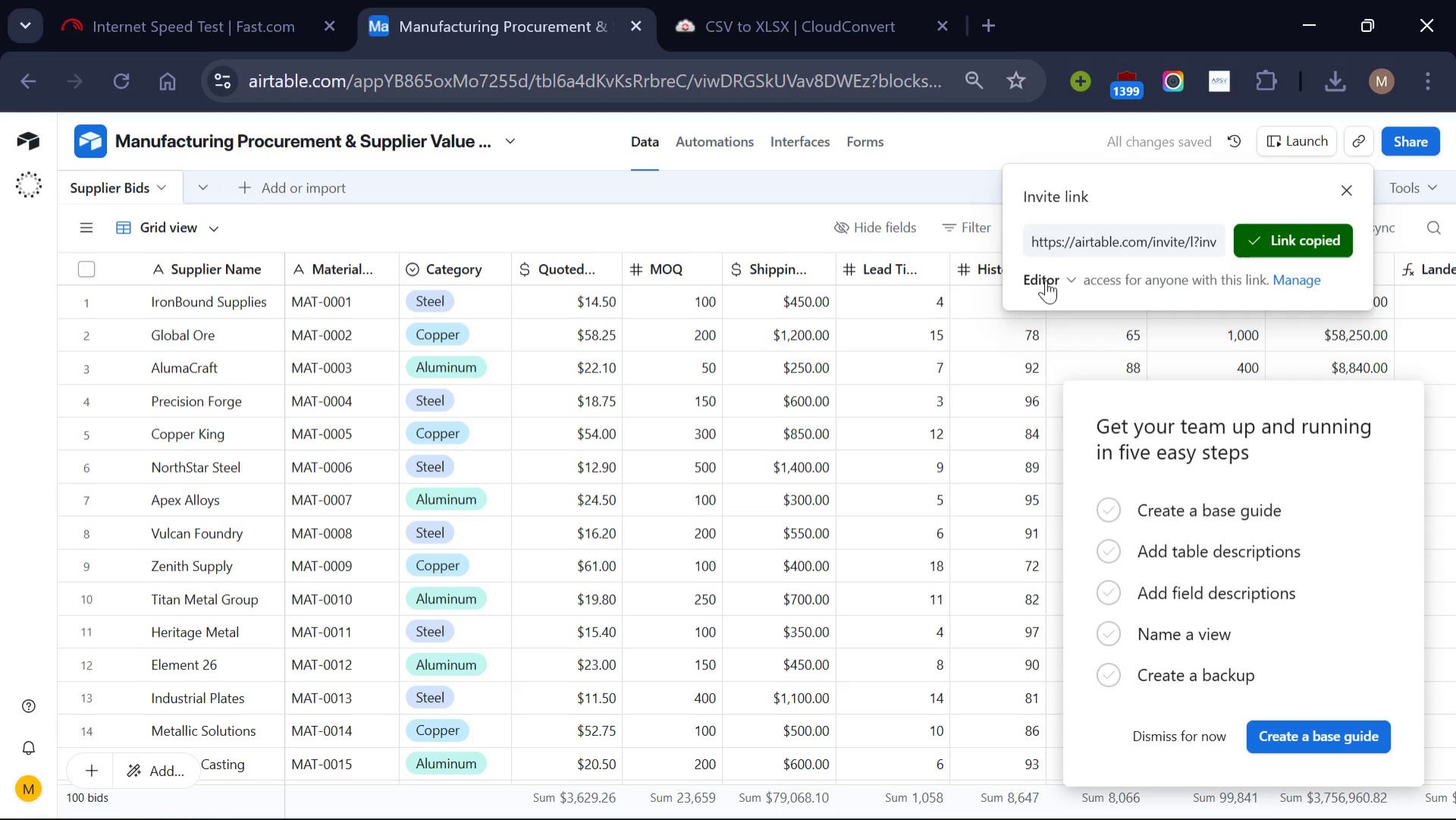 
left_click([1050, 276])
 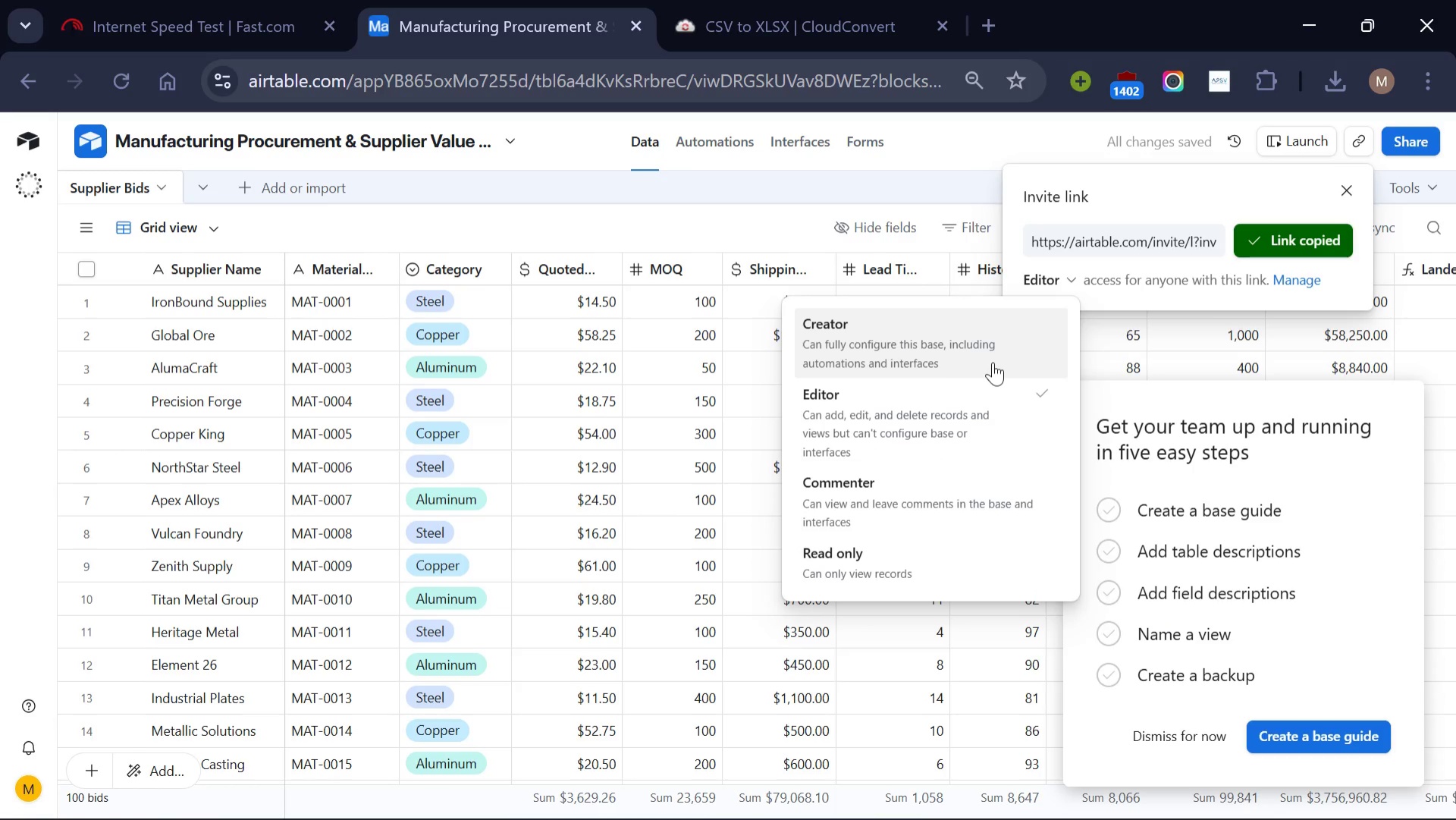 
left_click([993, 362])
 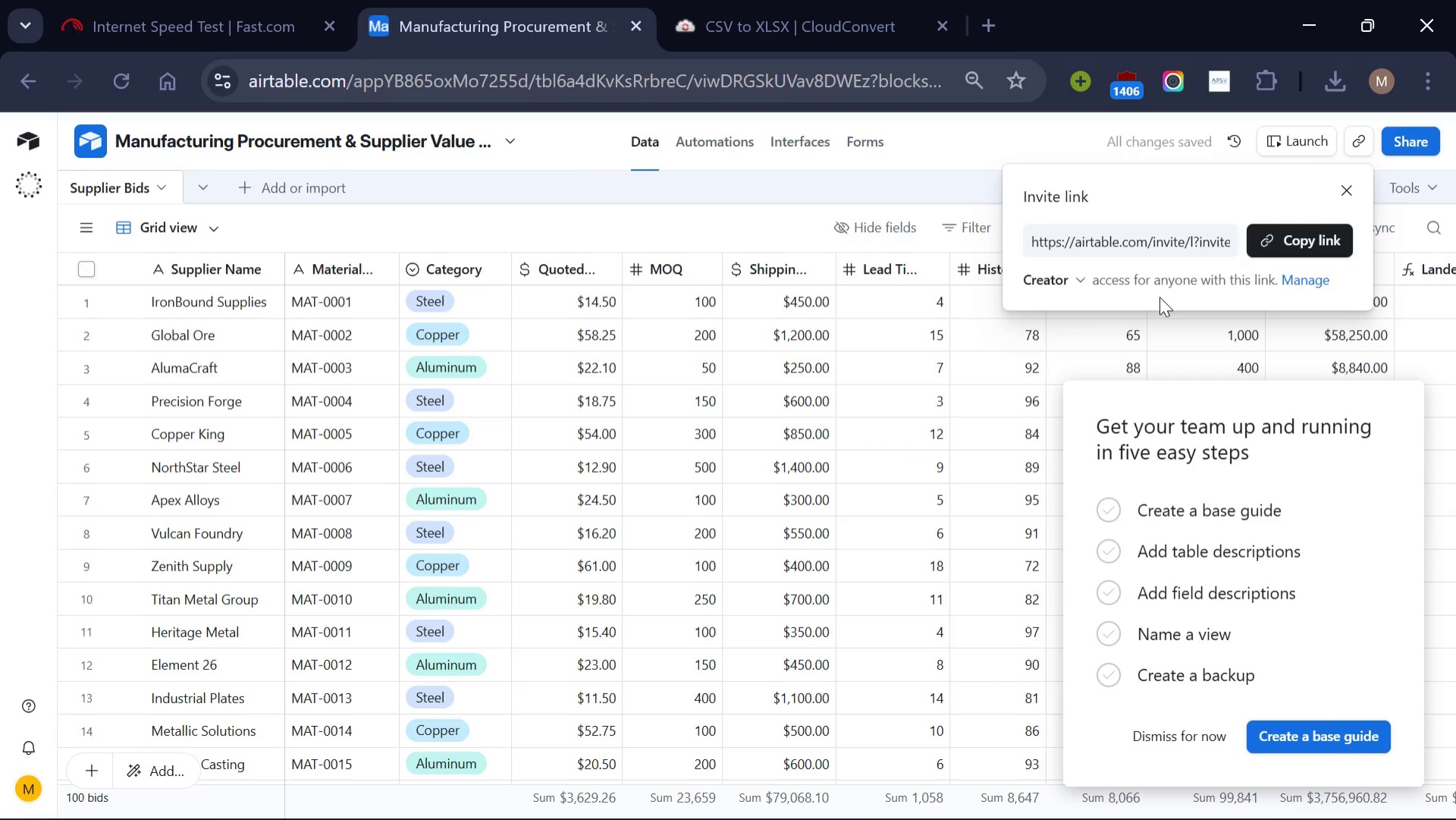 
wait(5.7)
 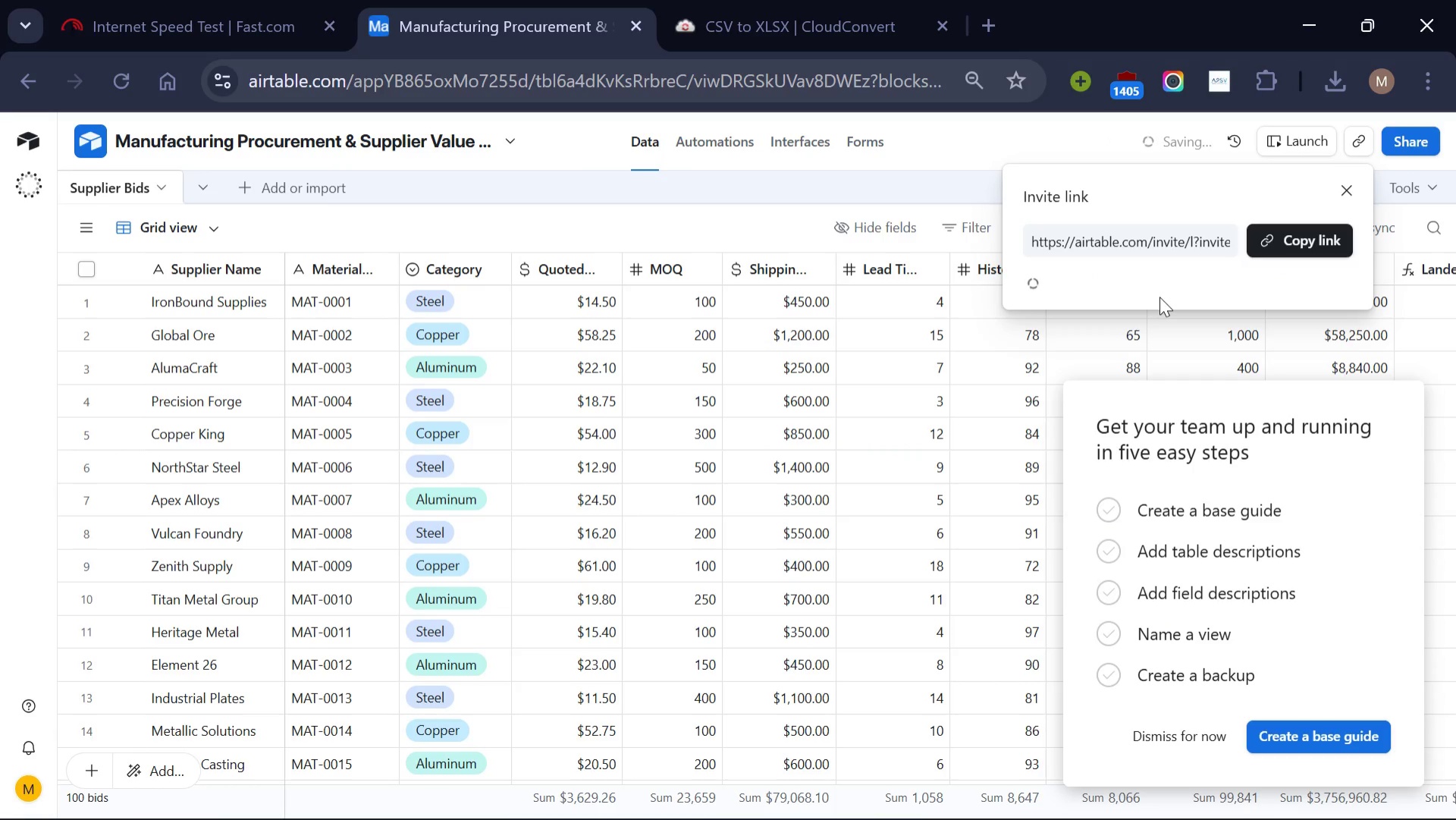 
left_click([1320, 237])
 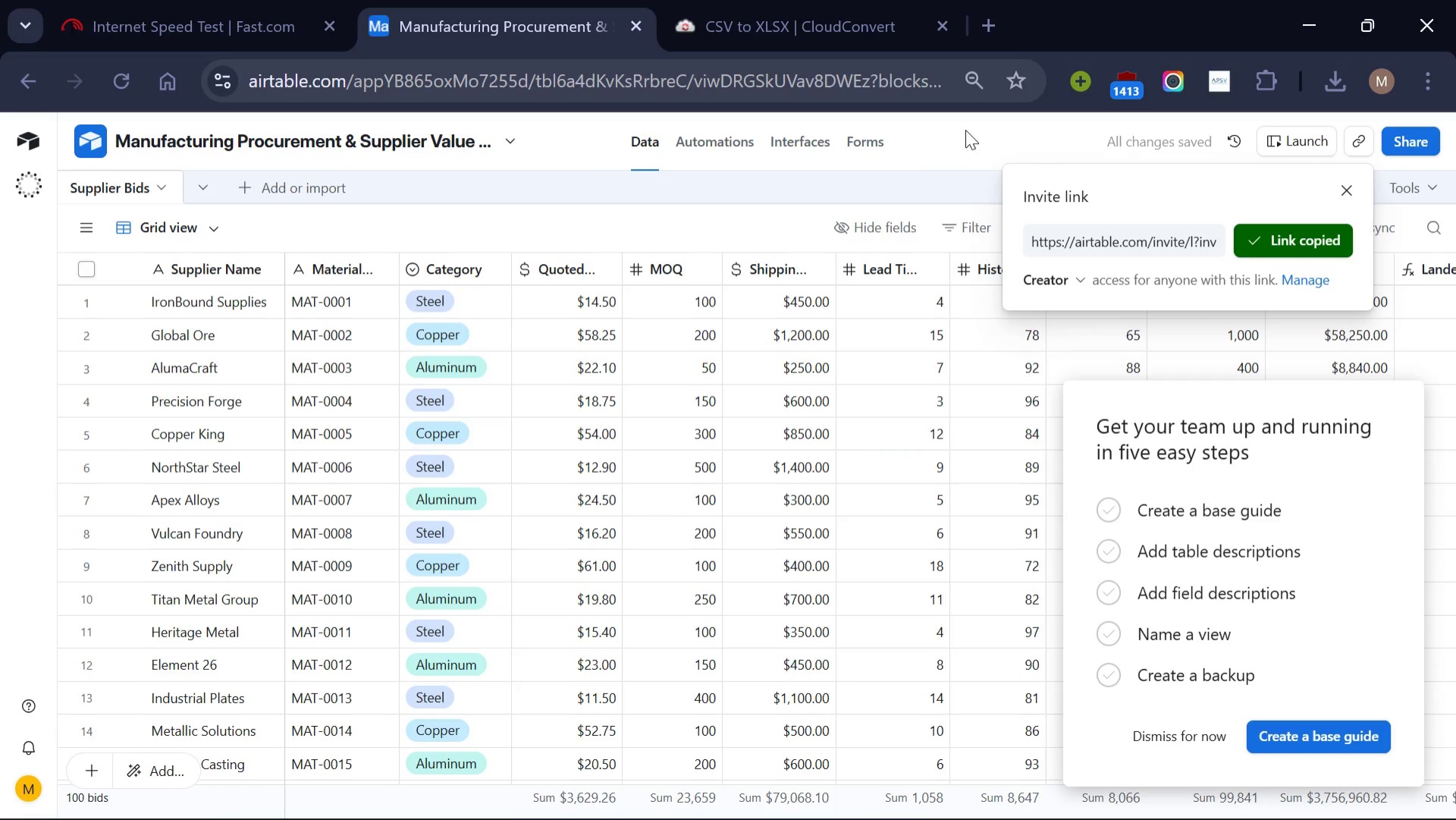 